 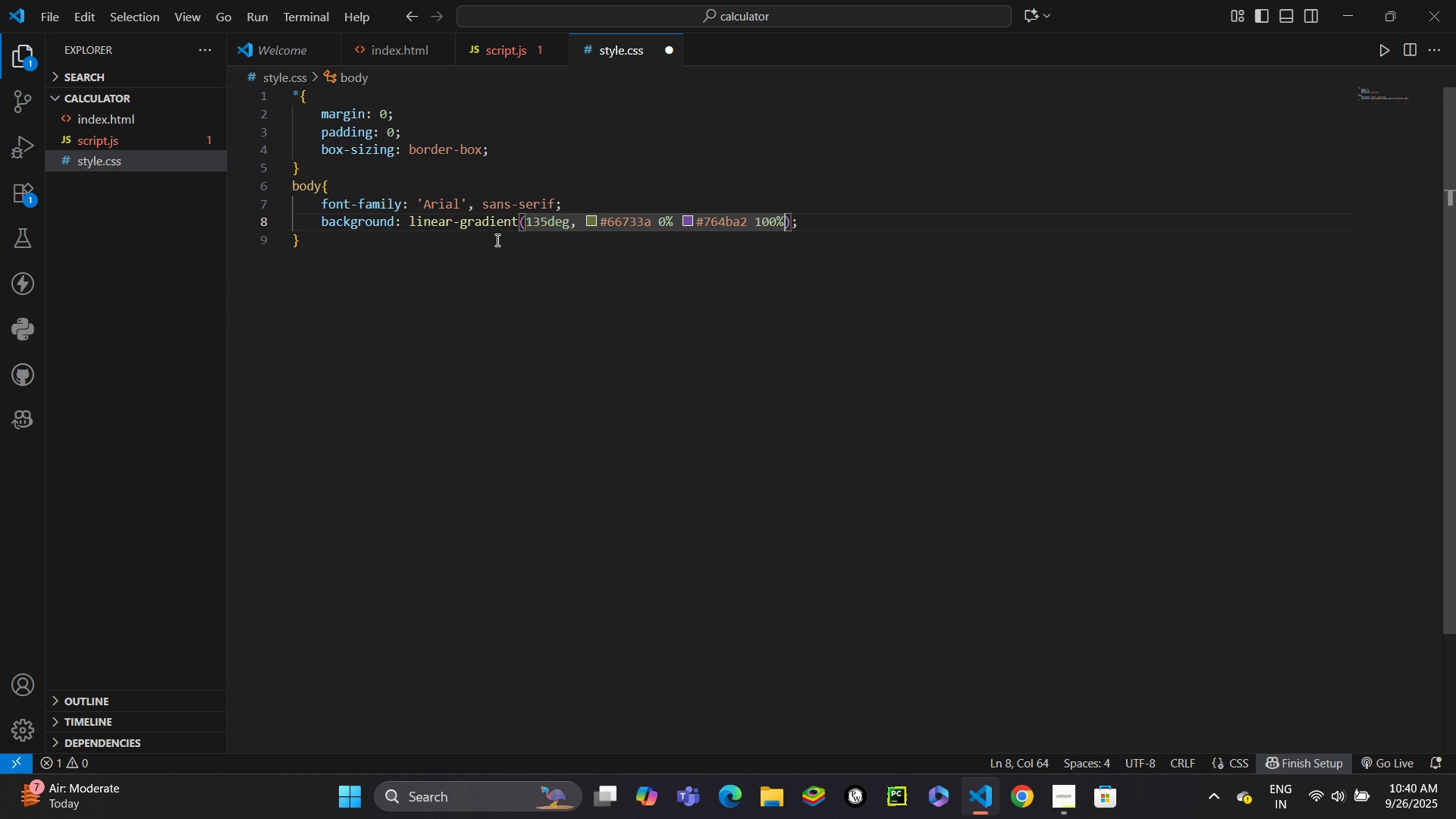 
key(Shift+ShiftLeft)
 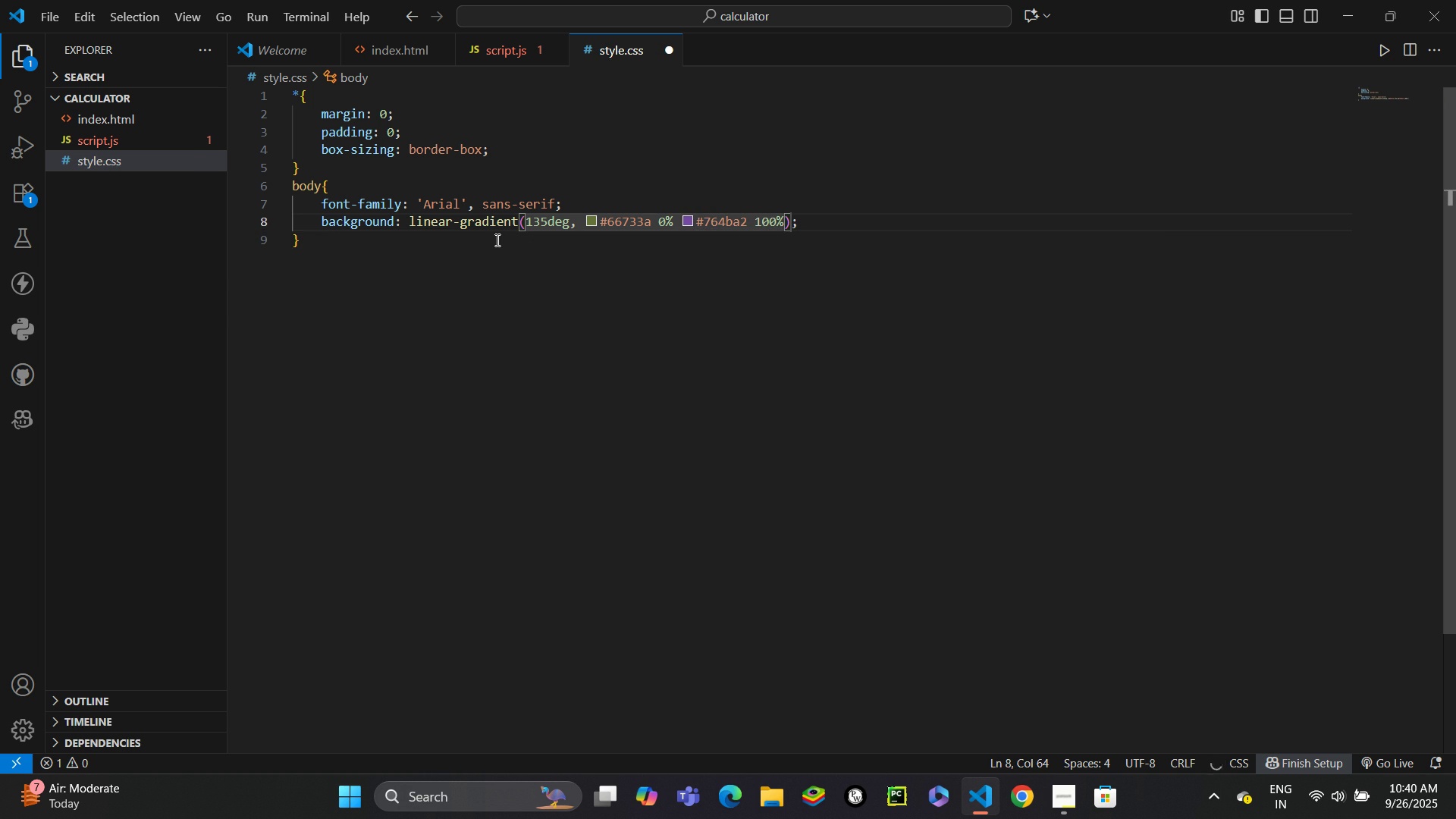 
key(Control+ControlLeft)
 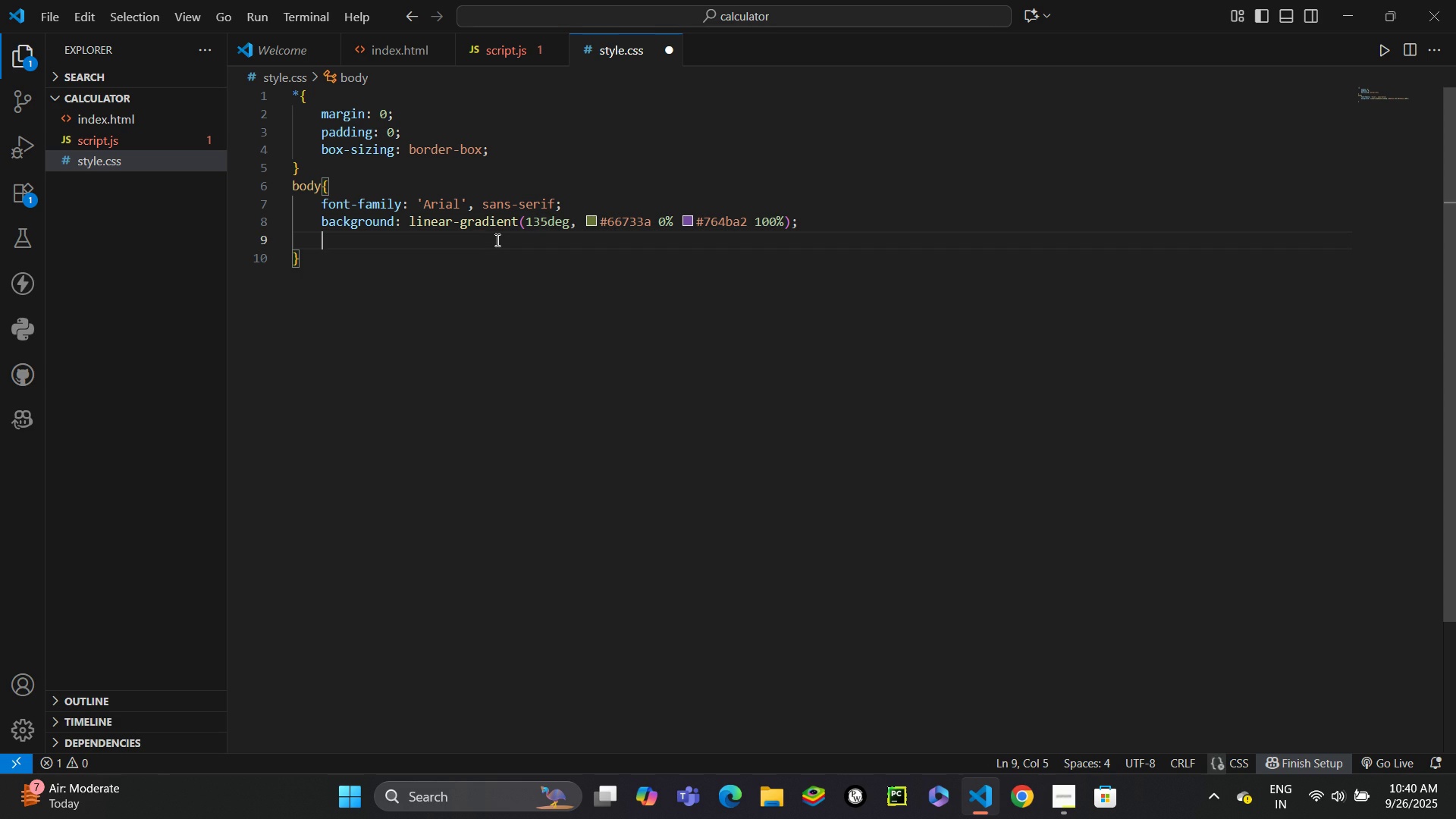 
key(Control+Enter)
 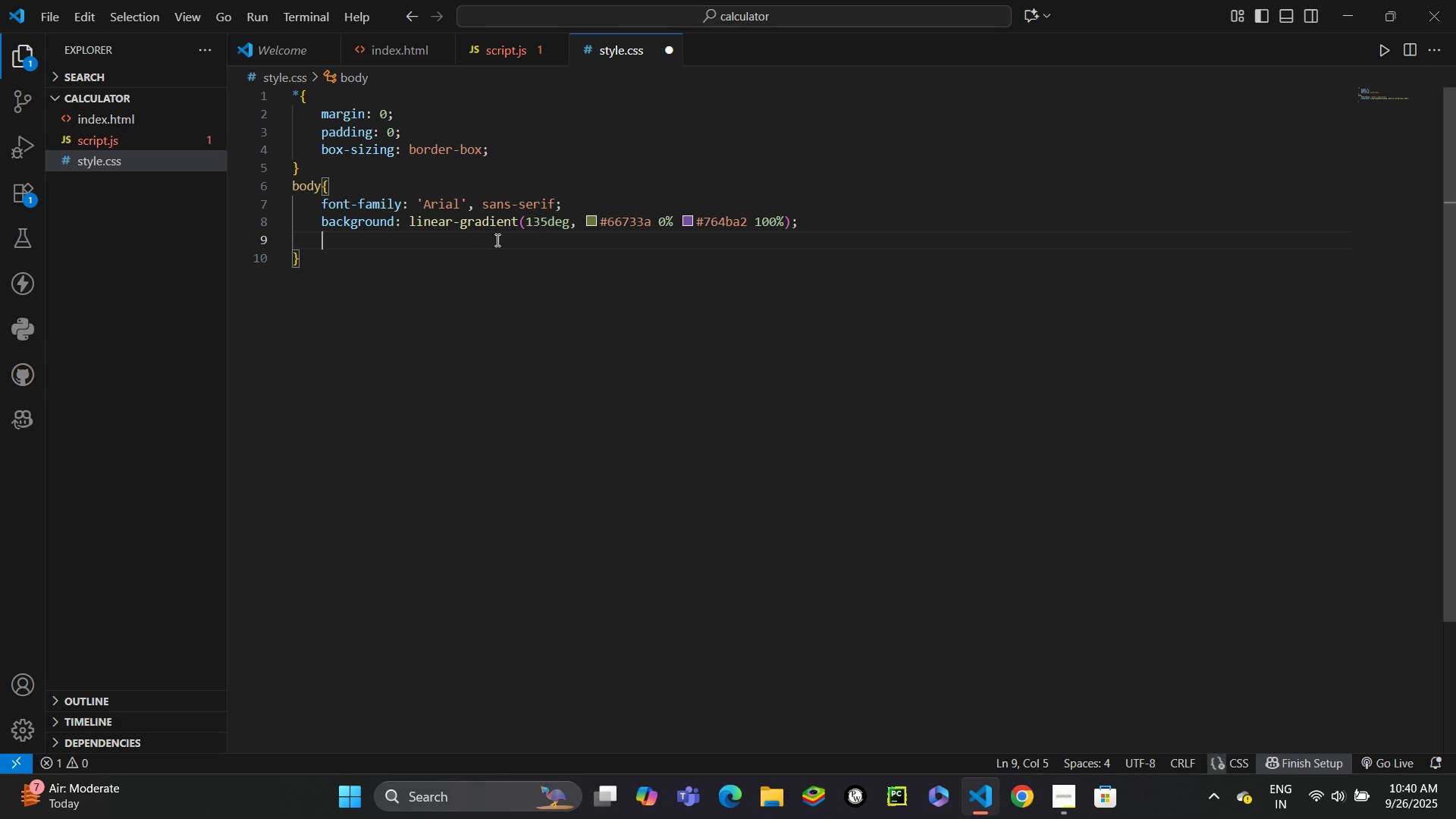 
type(minh)
 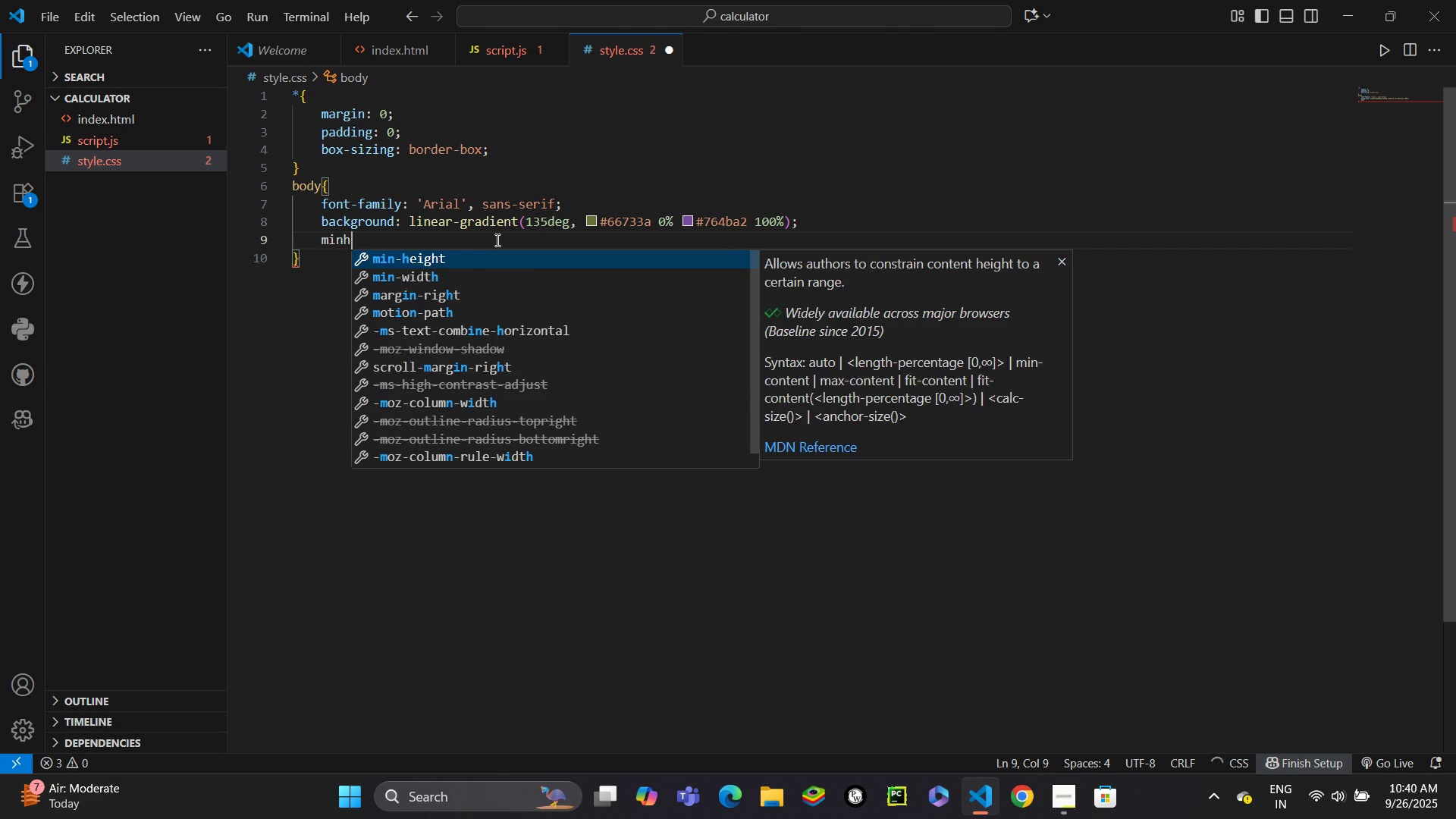 
key(Enter)
 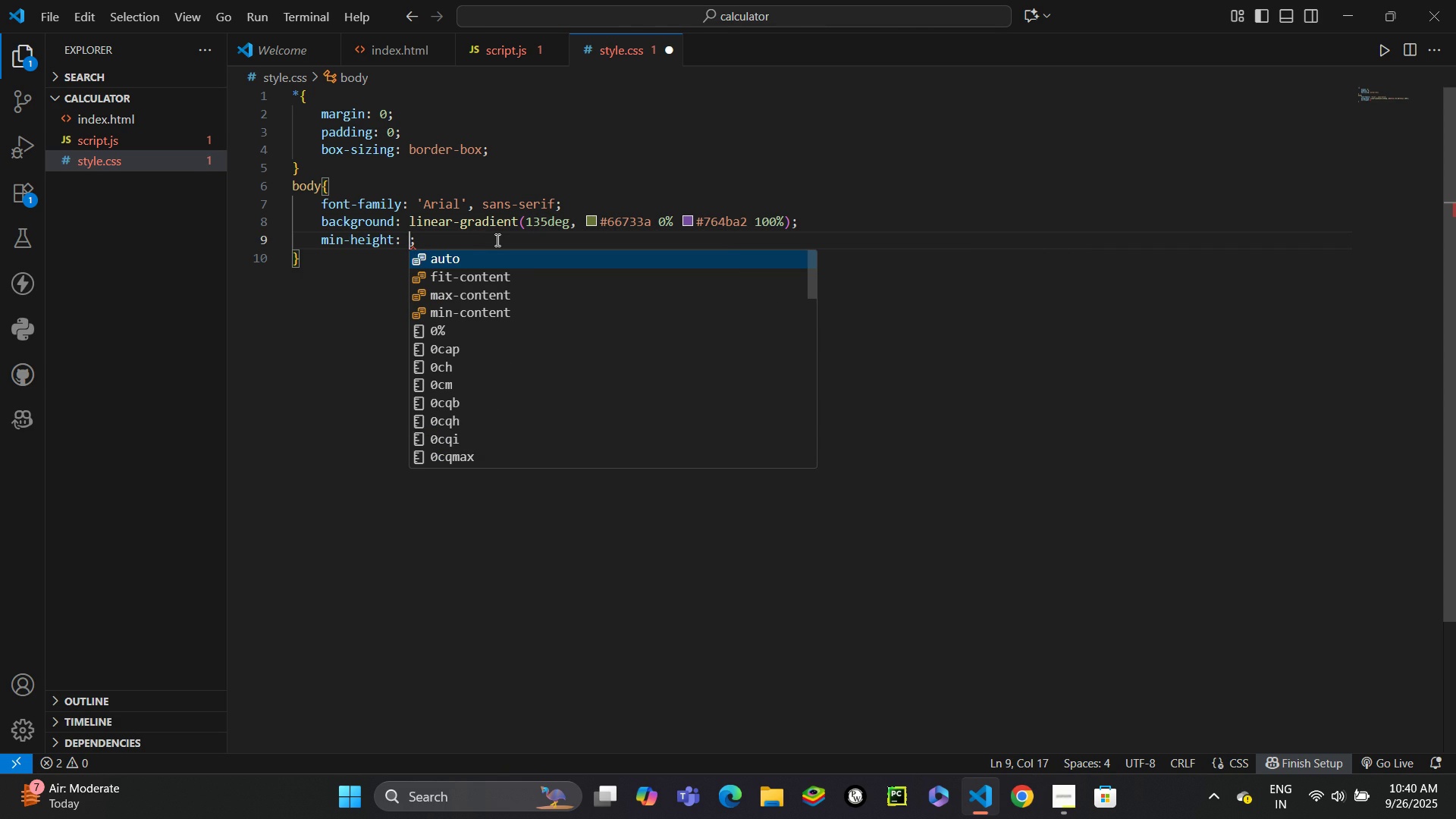 
type(100vh)
 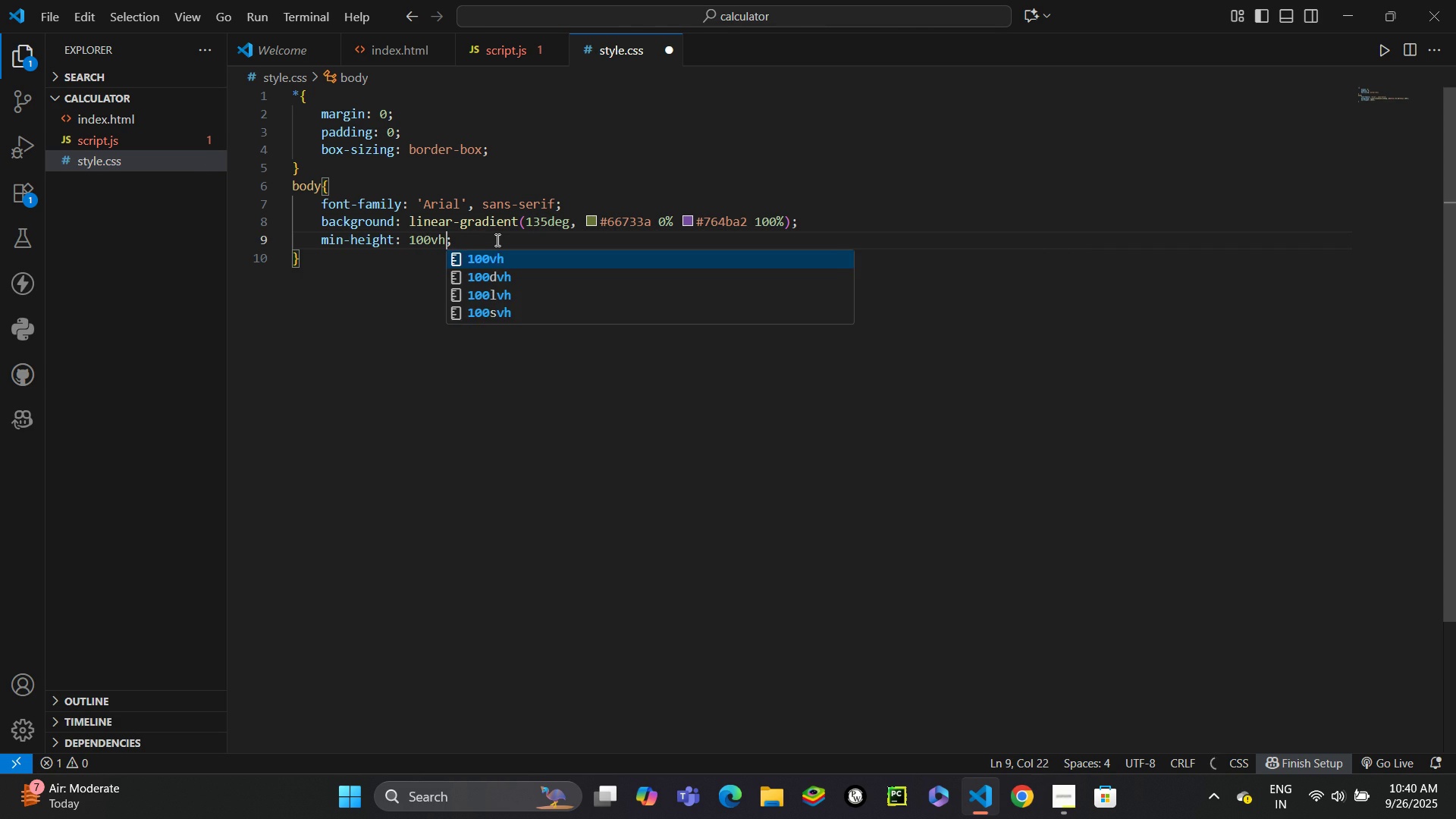 
key(Control+ControlLeft)
 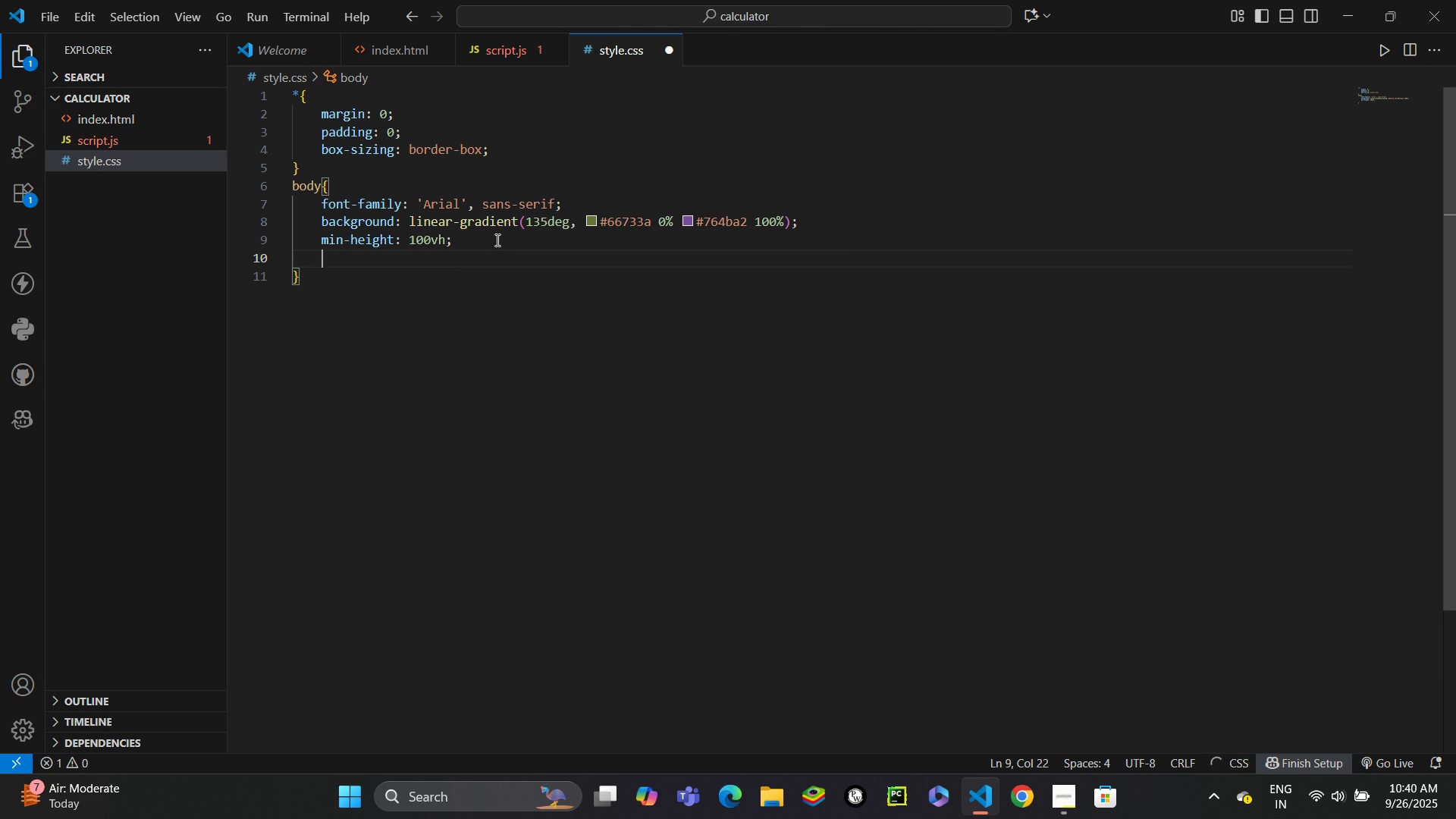 
key(Control+Enter)
 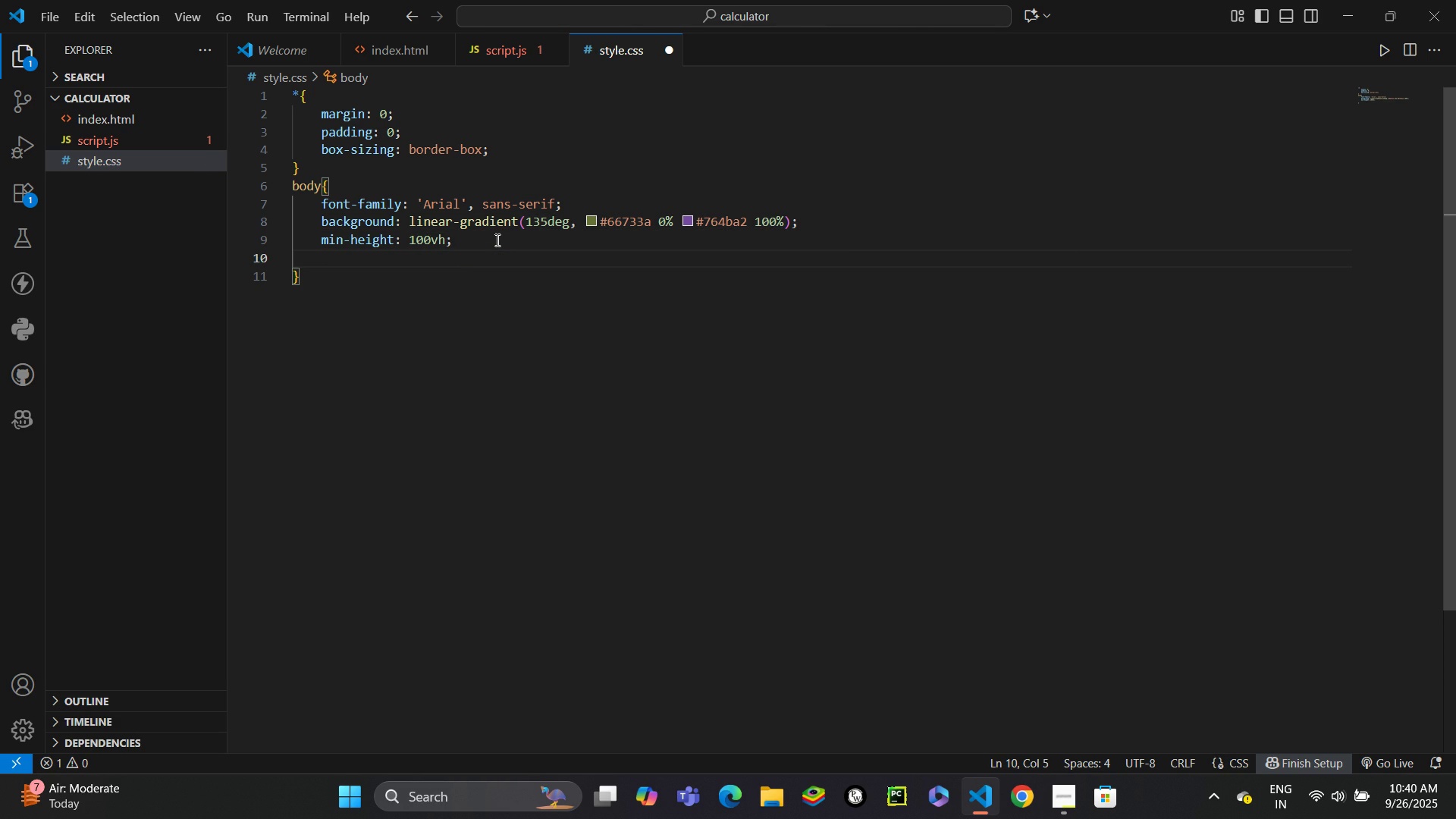 
type(dis)
 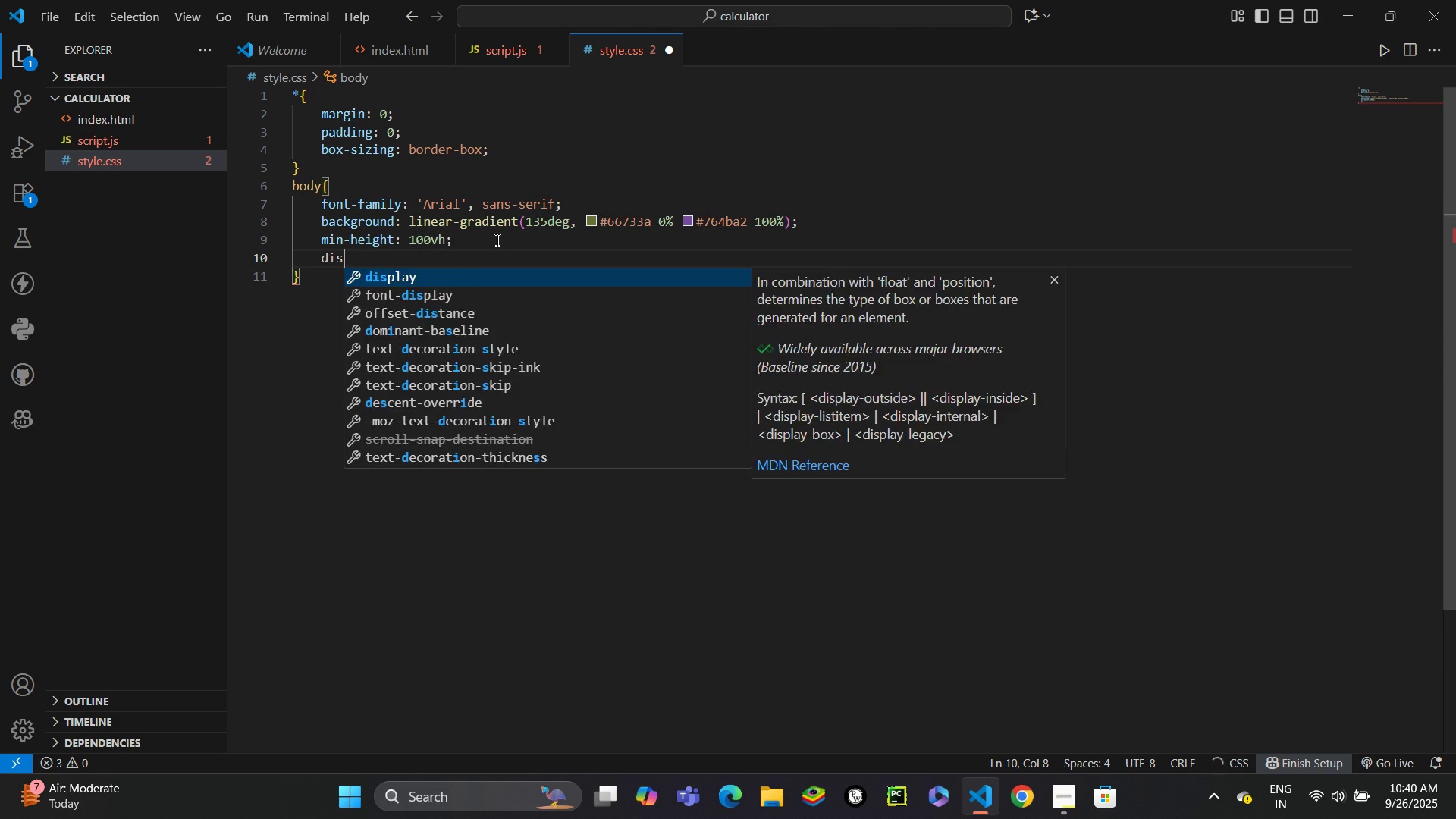 
key(Enter)
 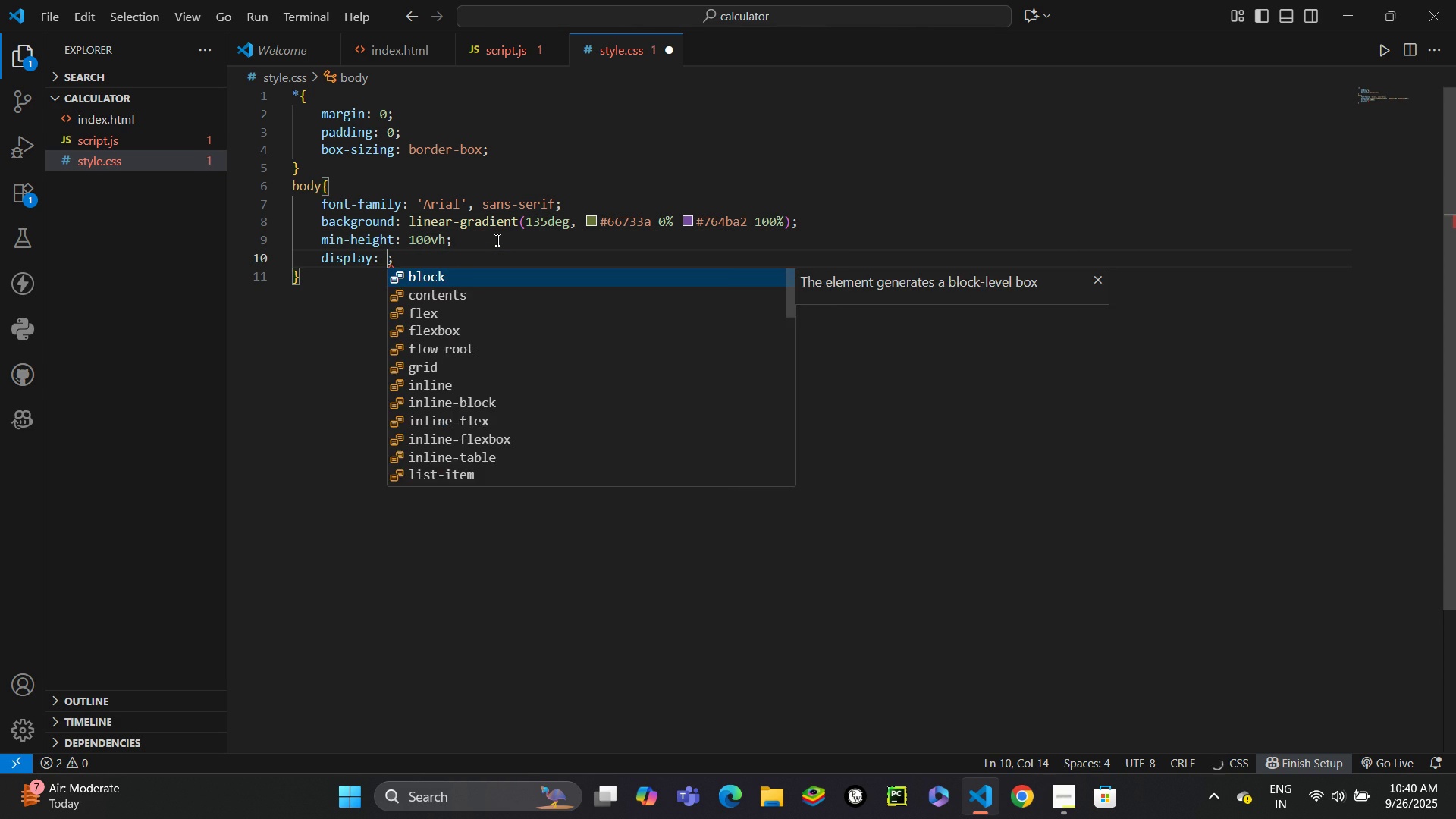 
type(fl)
 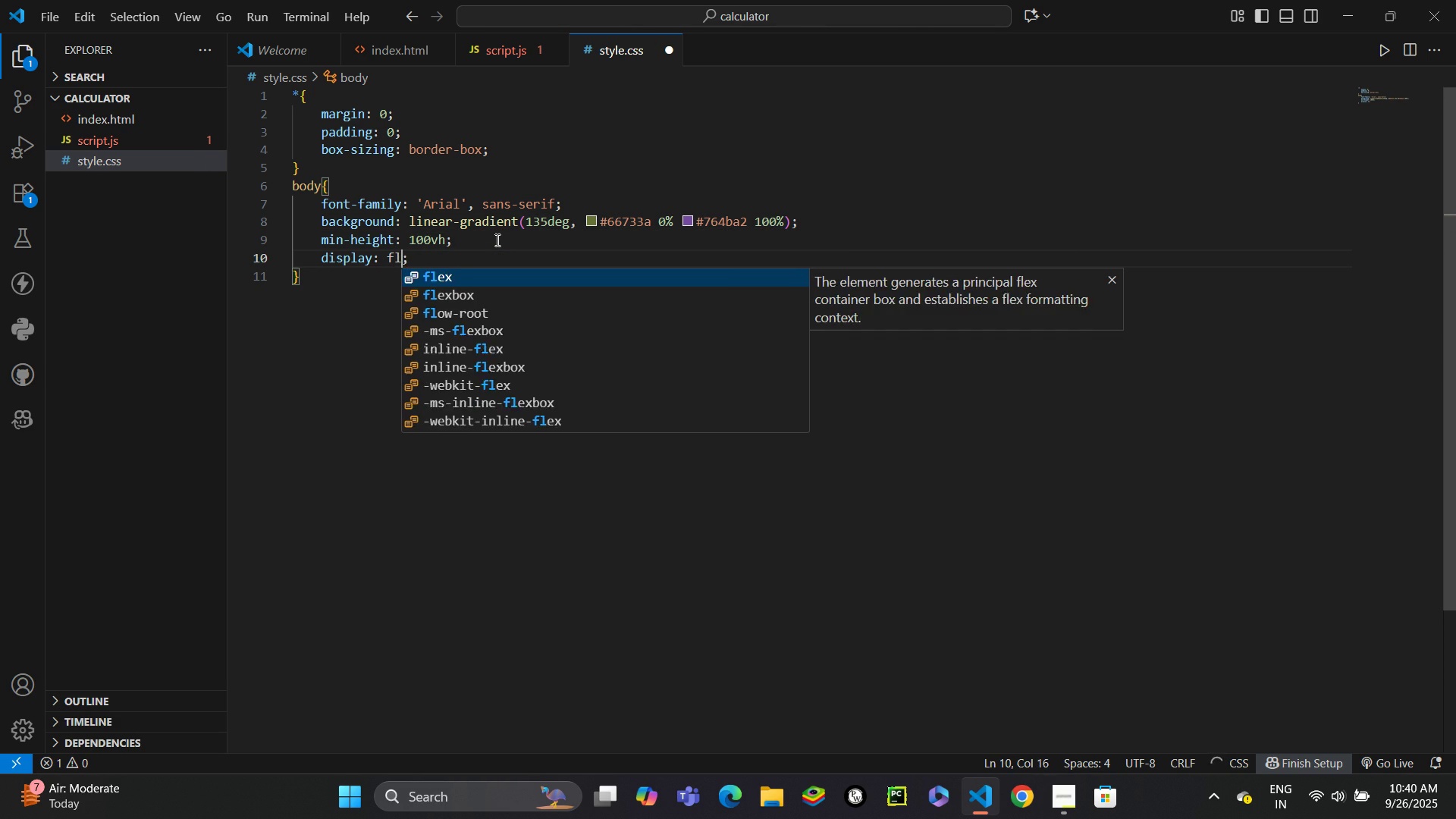 
key(Enter)
 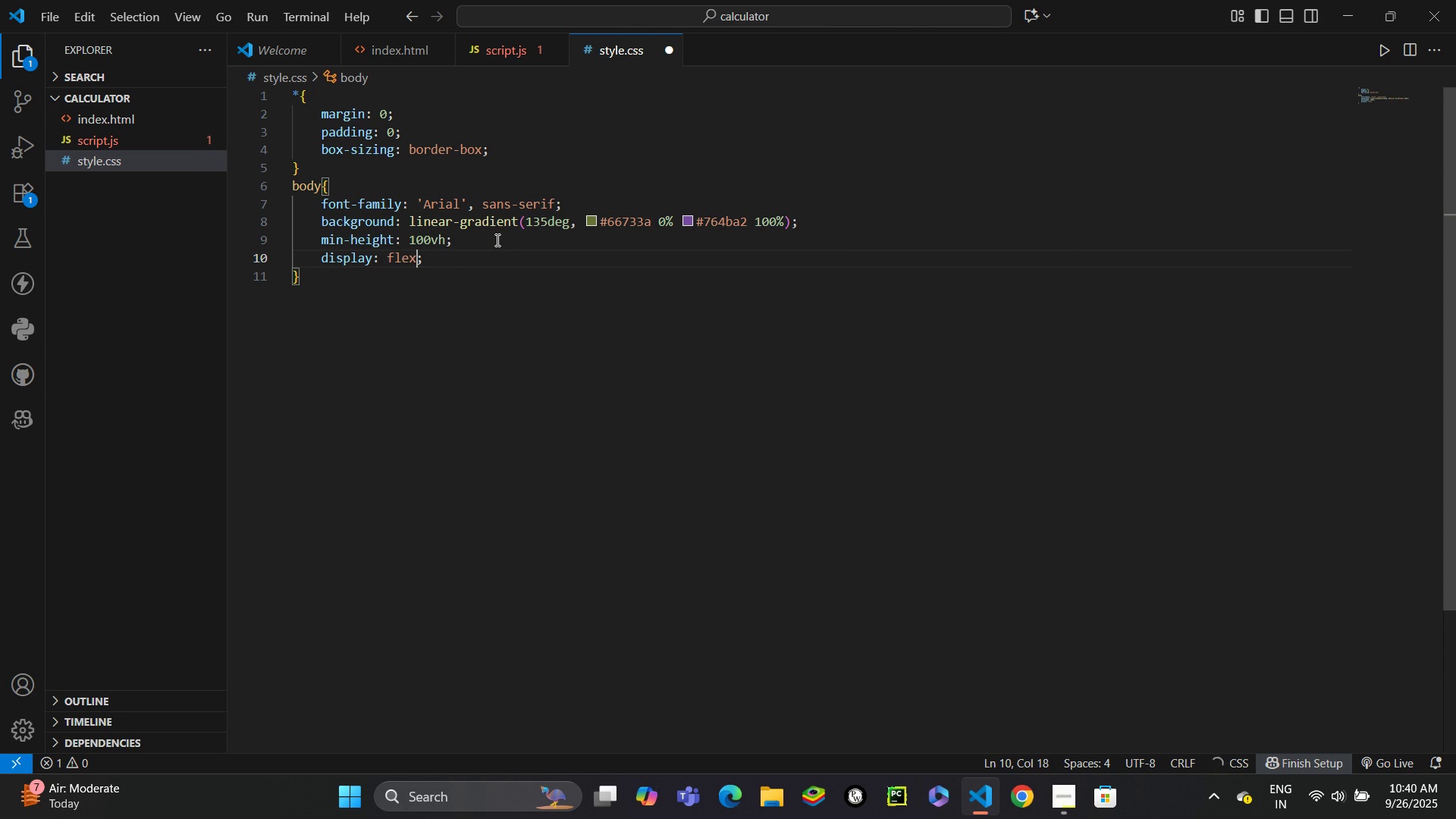 
key(Control+ControlLeft)
 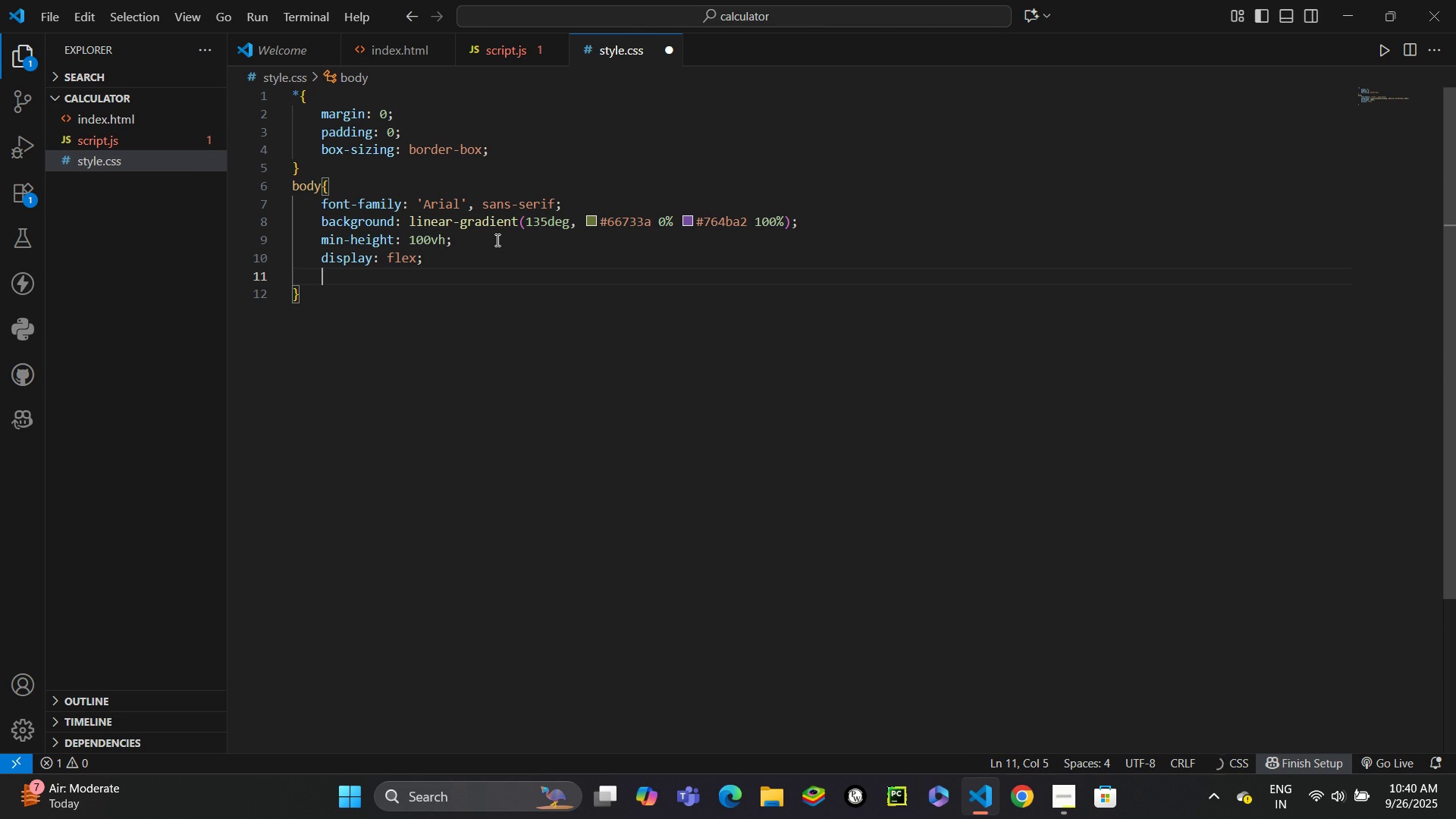 
key(Control+Enter)
 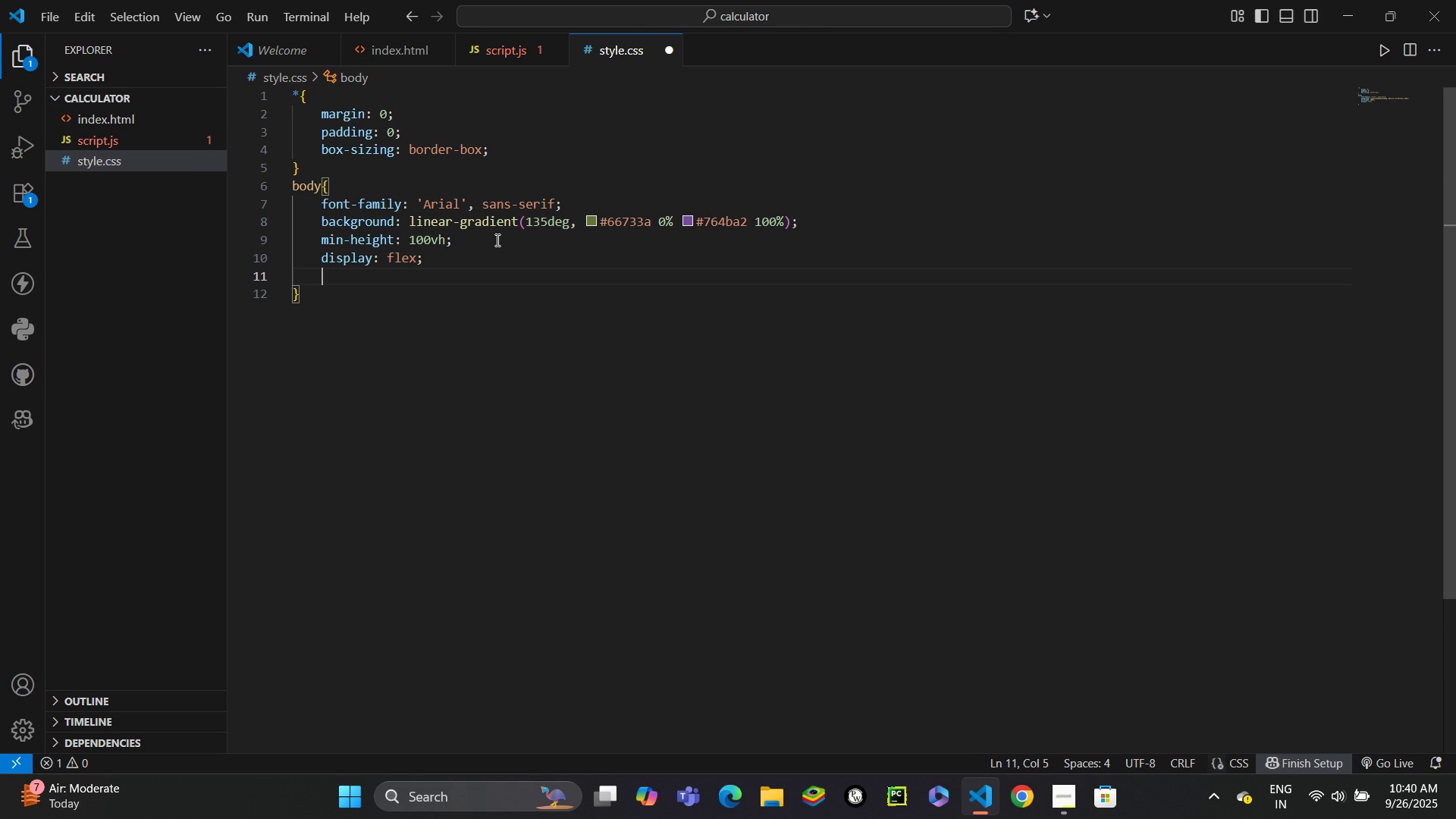 
type(alig)
 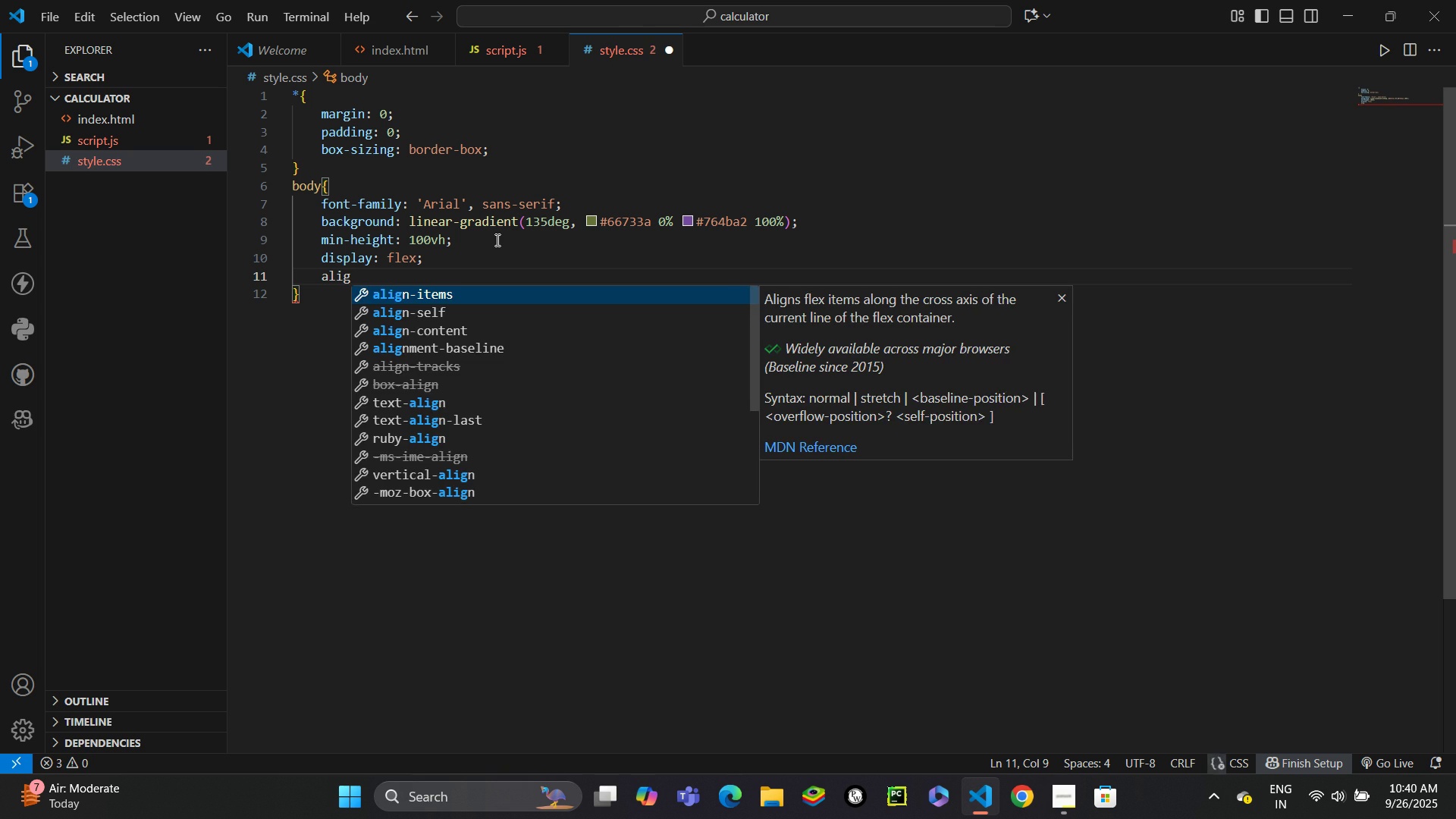 
key(Enter)
 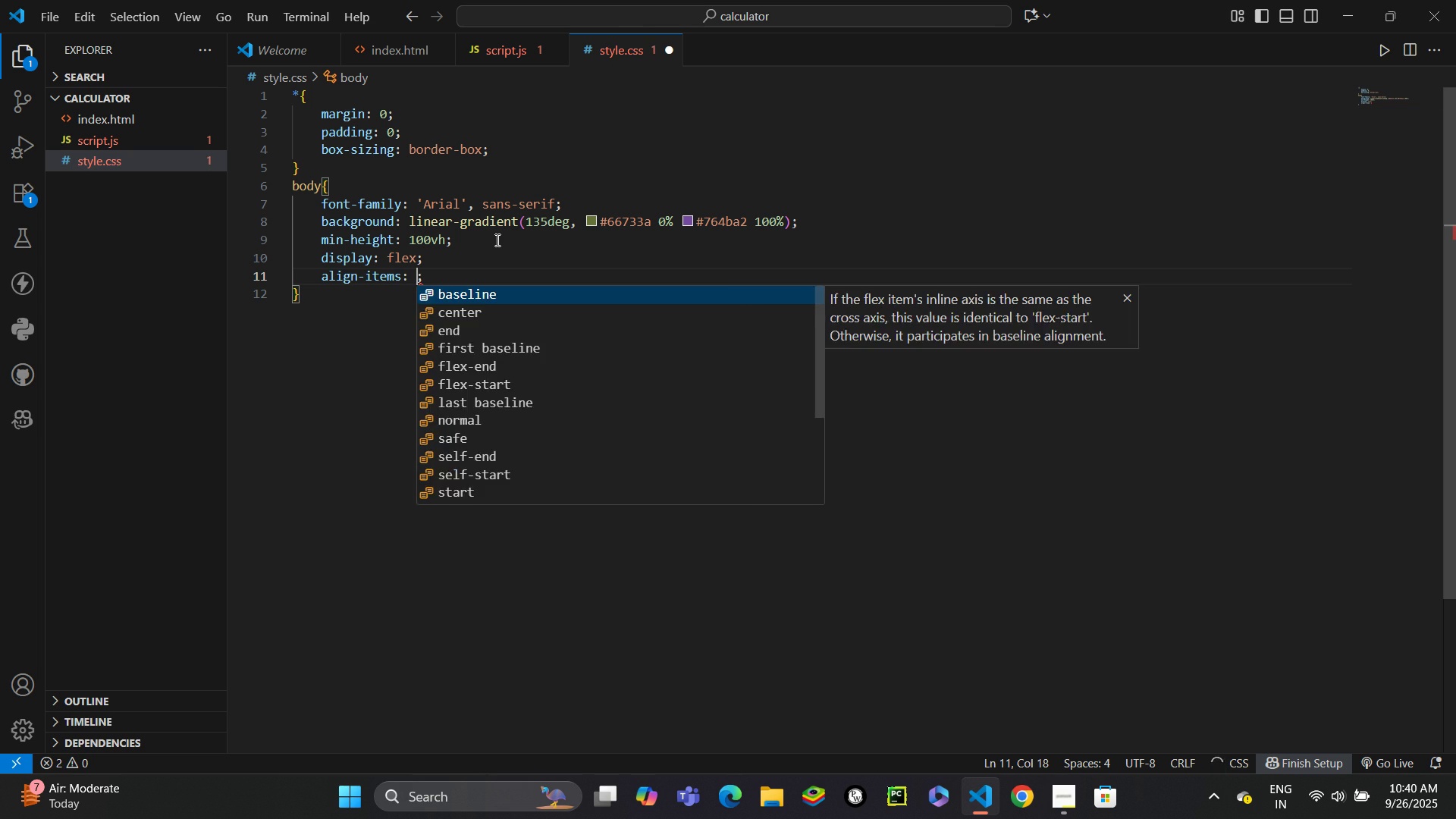 
type(cen)
 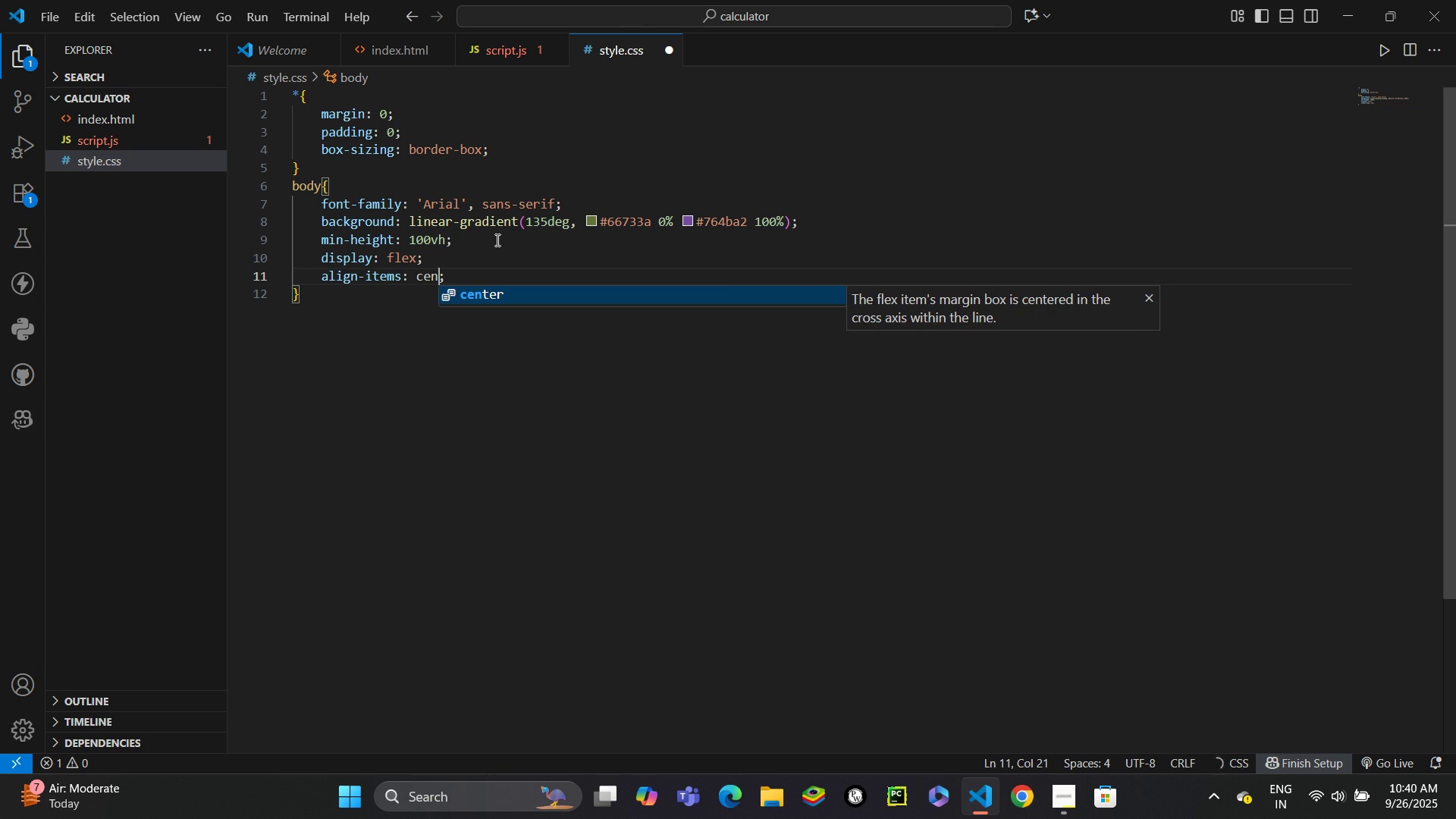 
key(Enter)